 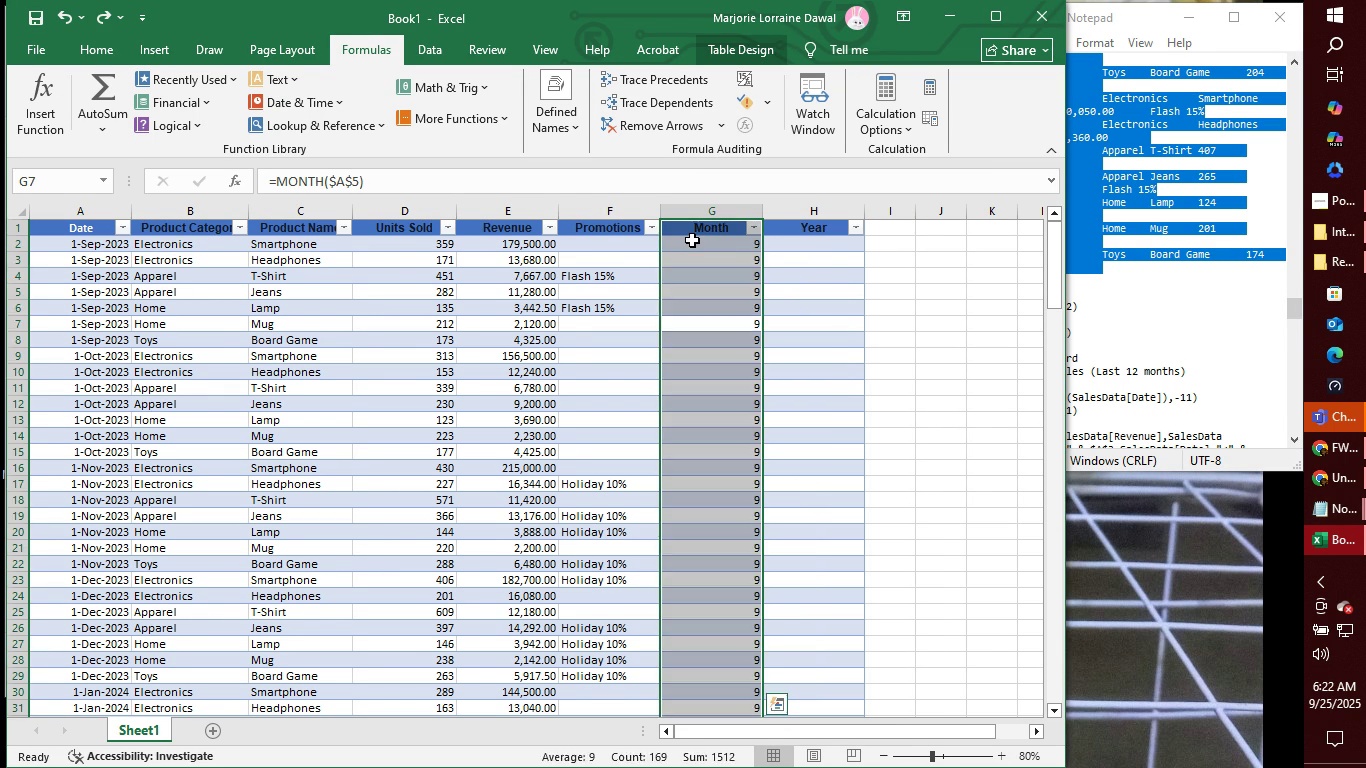 
key(Control+Z)
 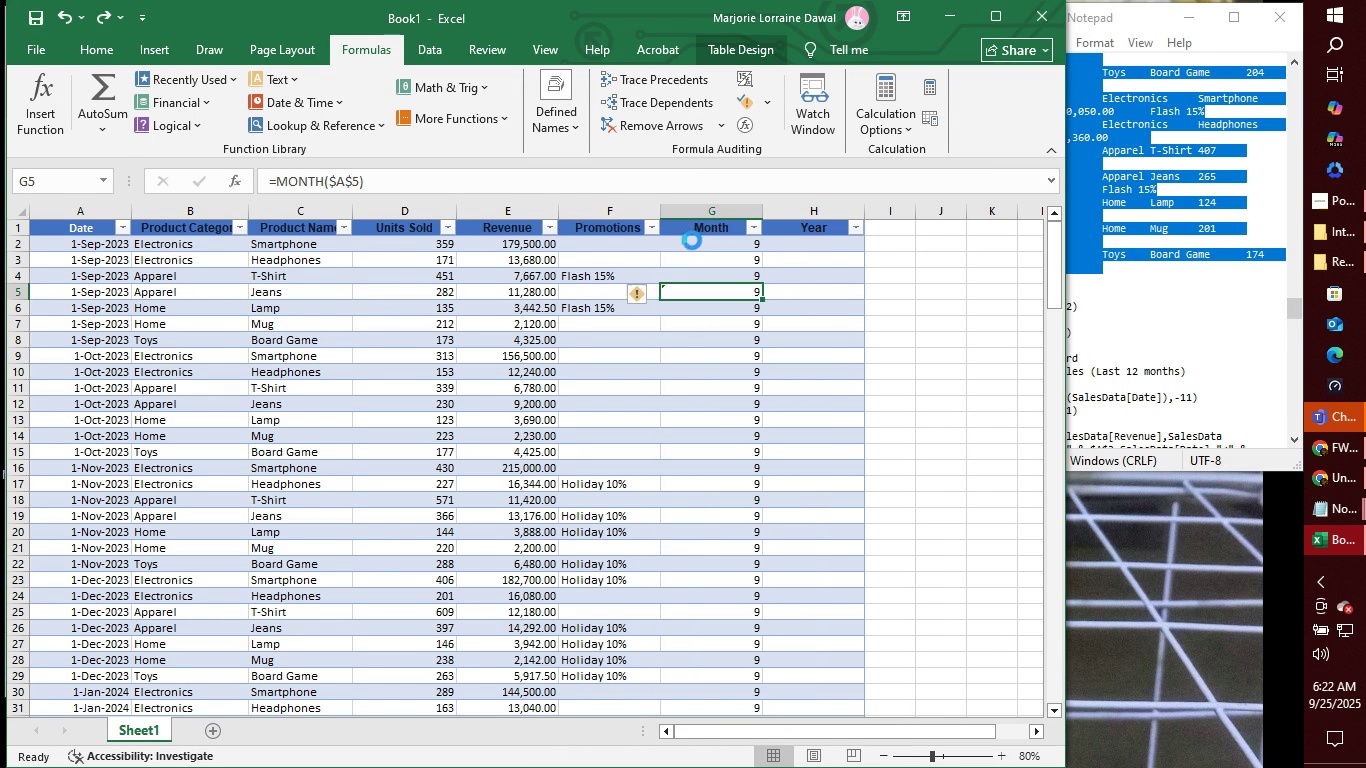 
key(Control+Z)
 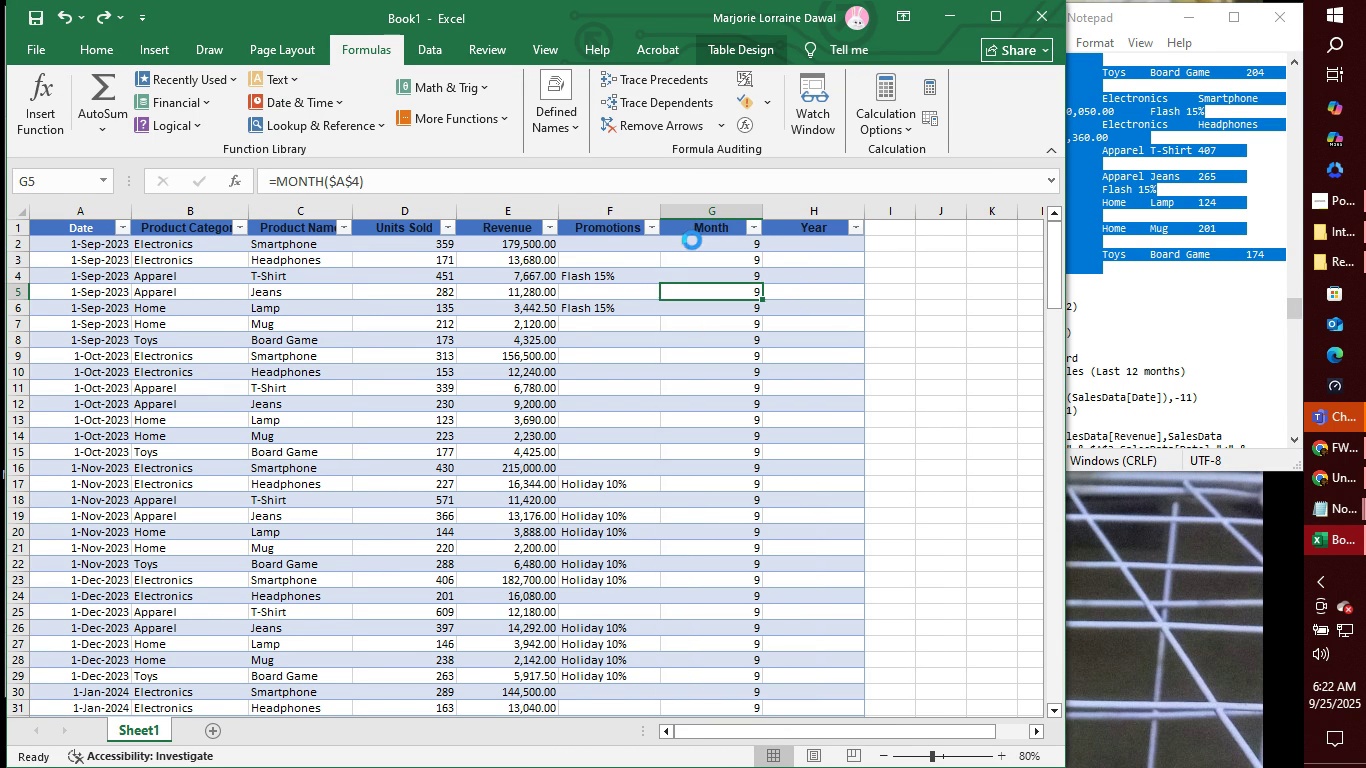 
key(Control+Z)
 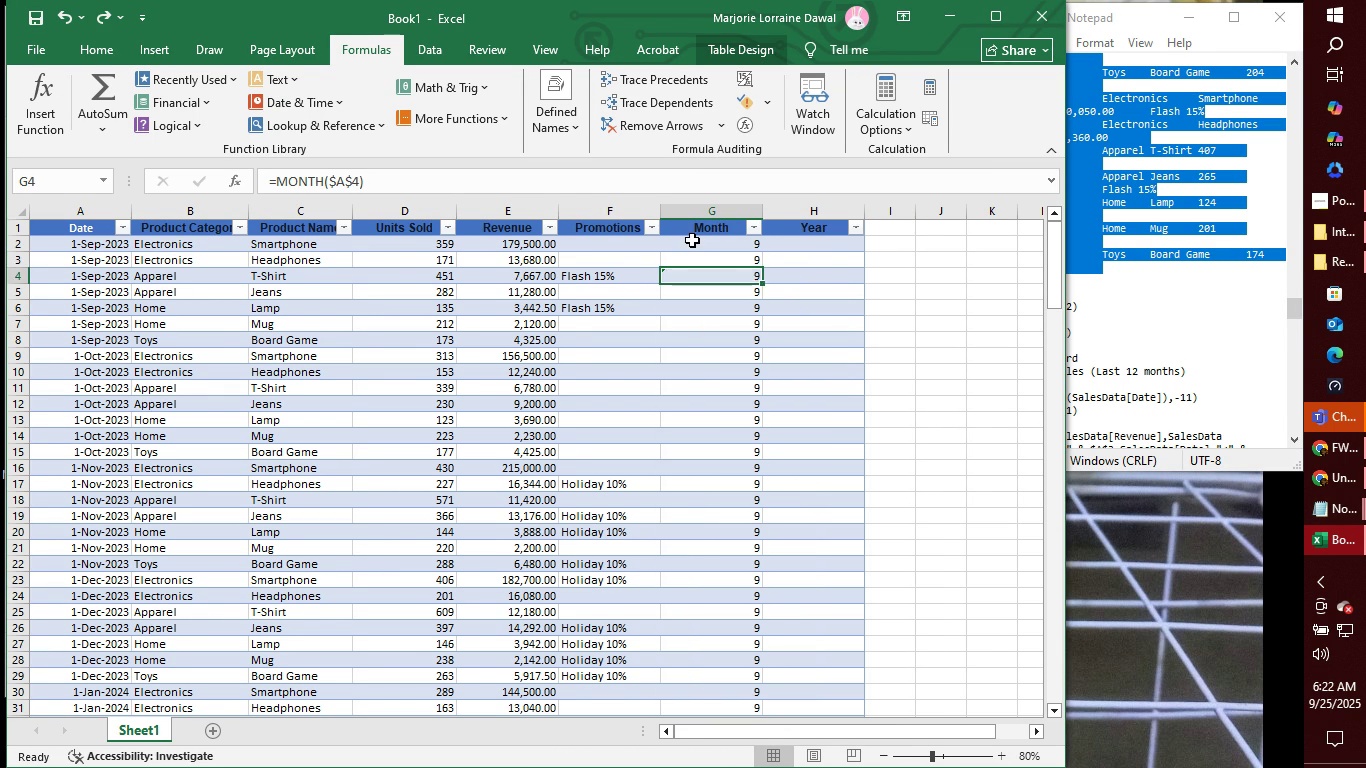 
key(Control+Z)
 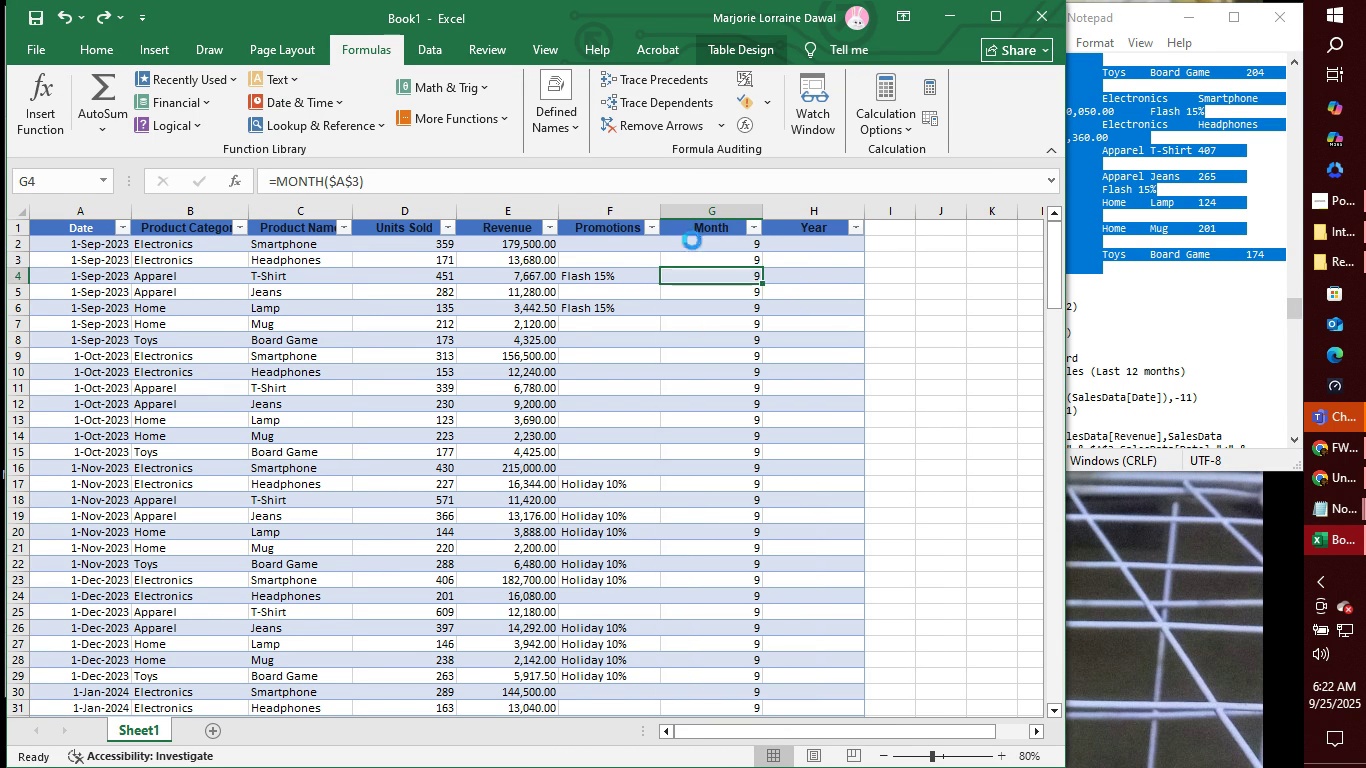 
key(Control+Z)
 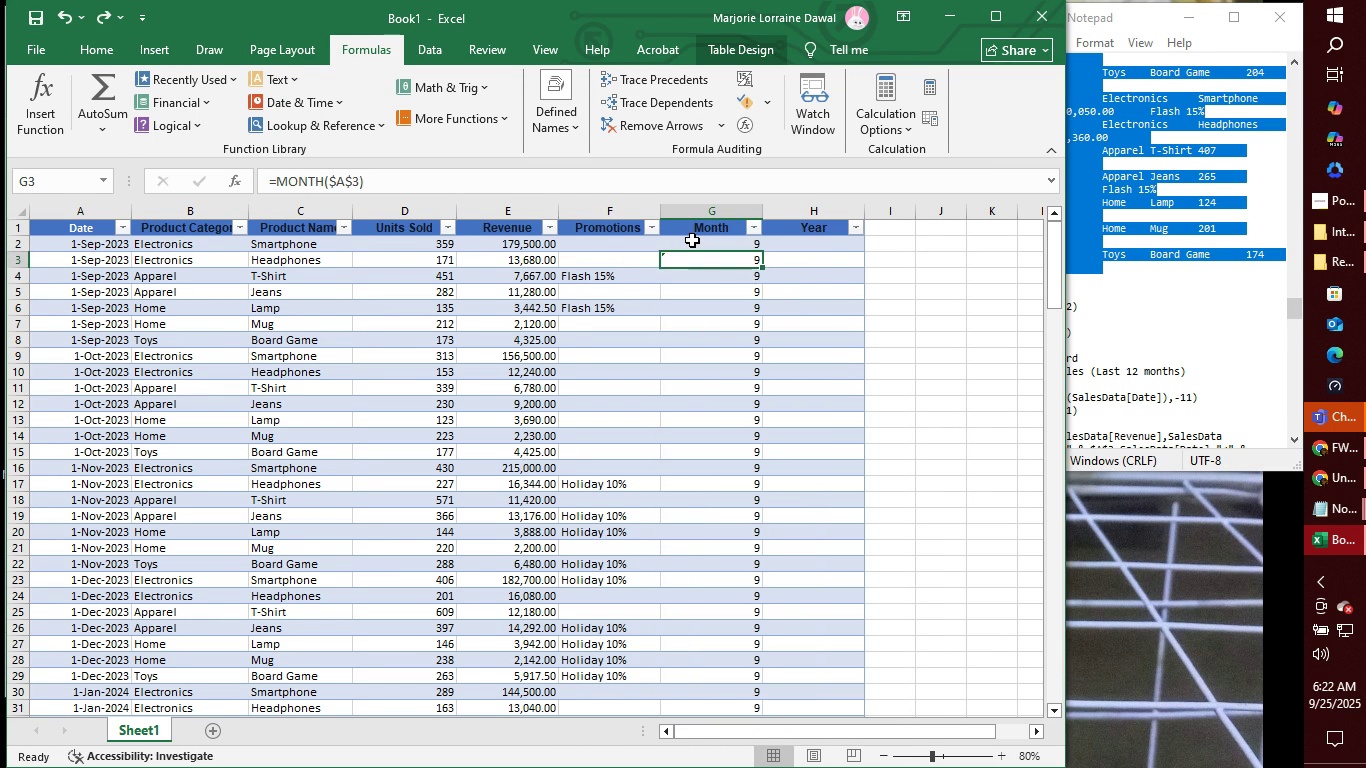 
key(Control+Z)
 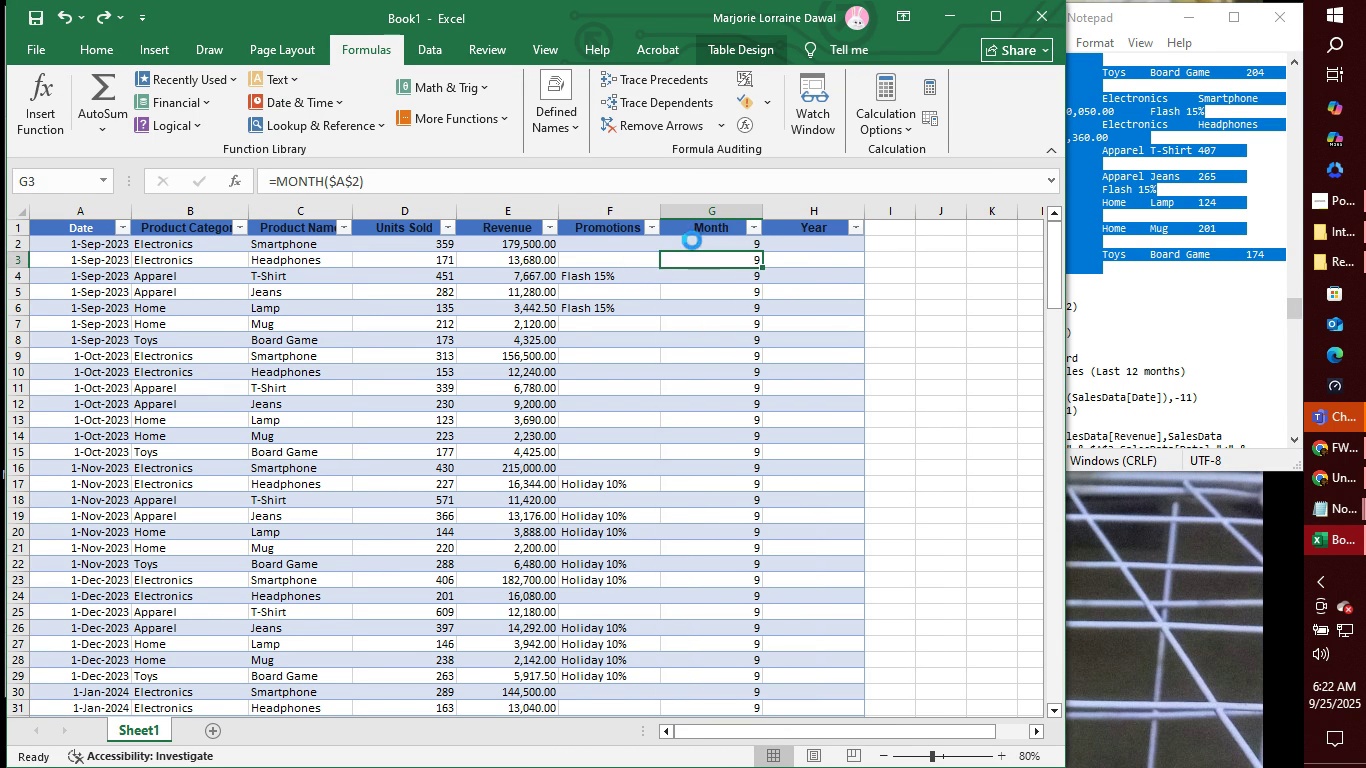 
key(Control+Z)
 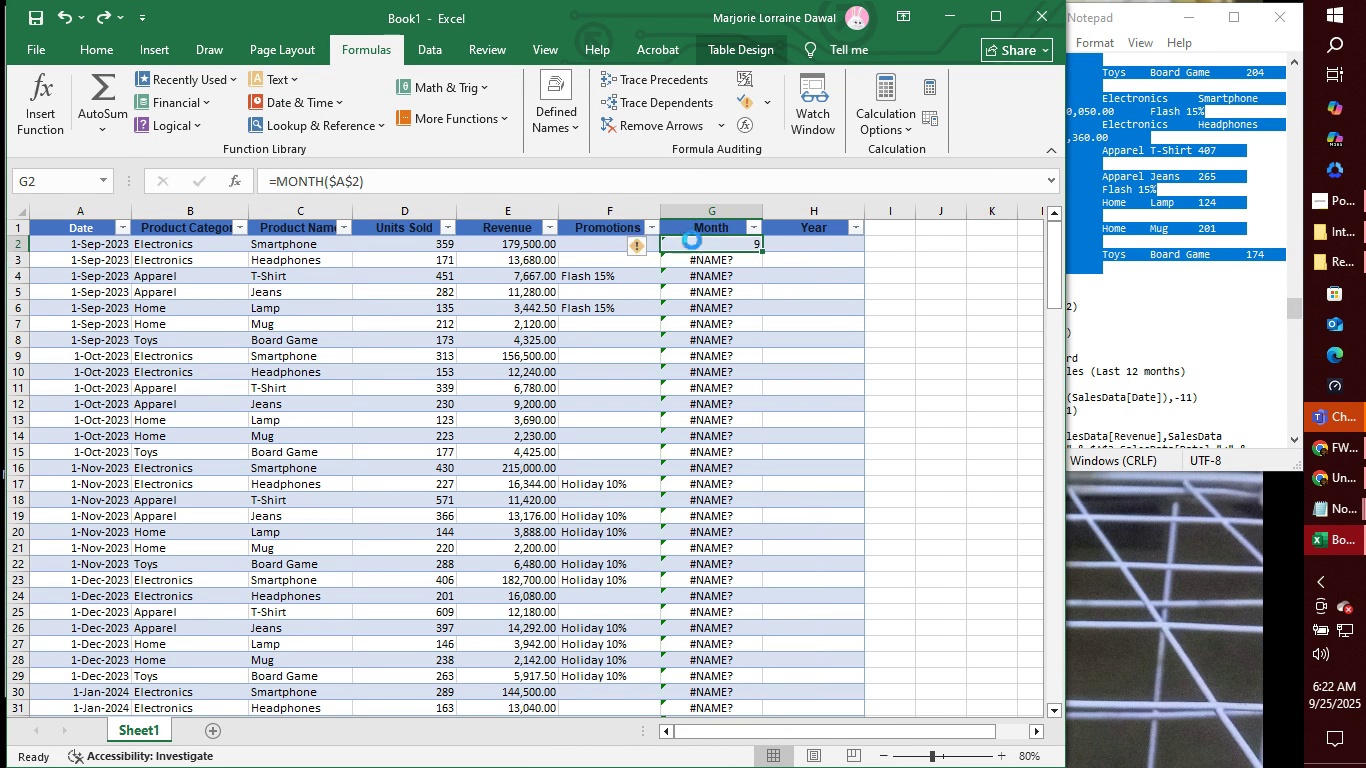 
key(Control+Z)
 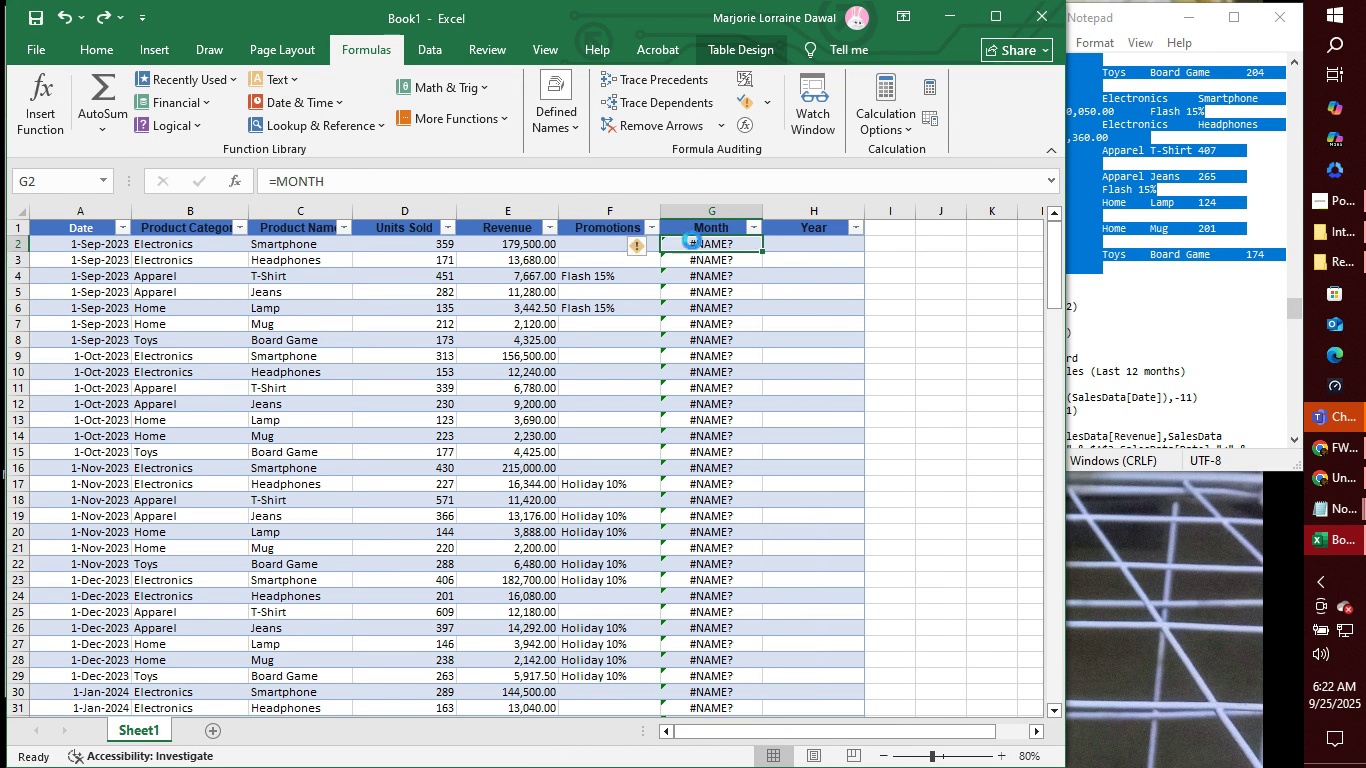 
key(Control+Z)
 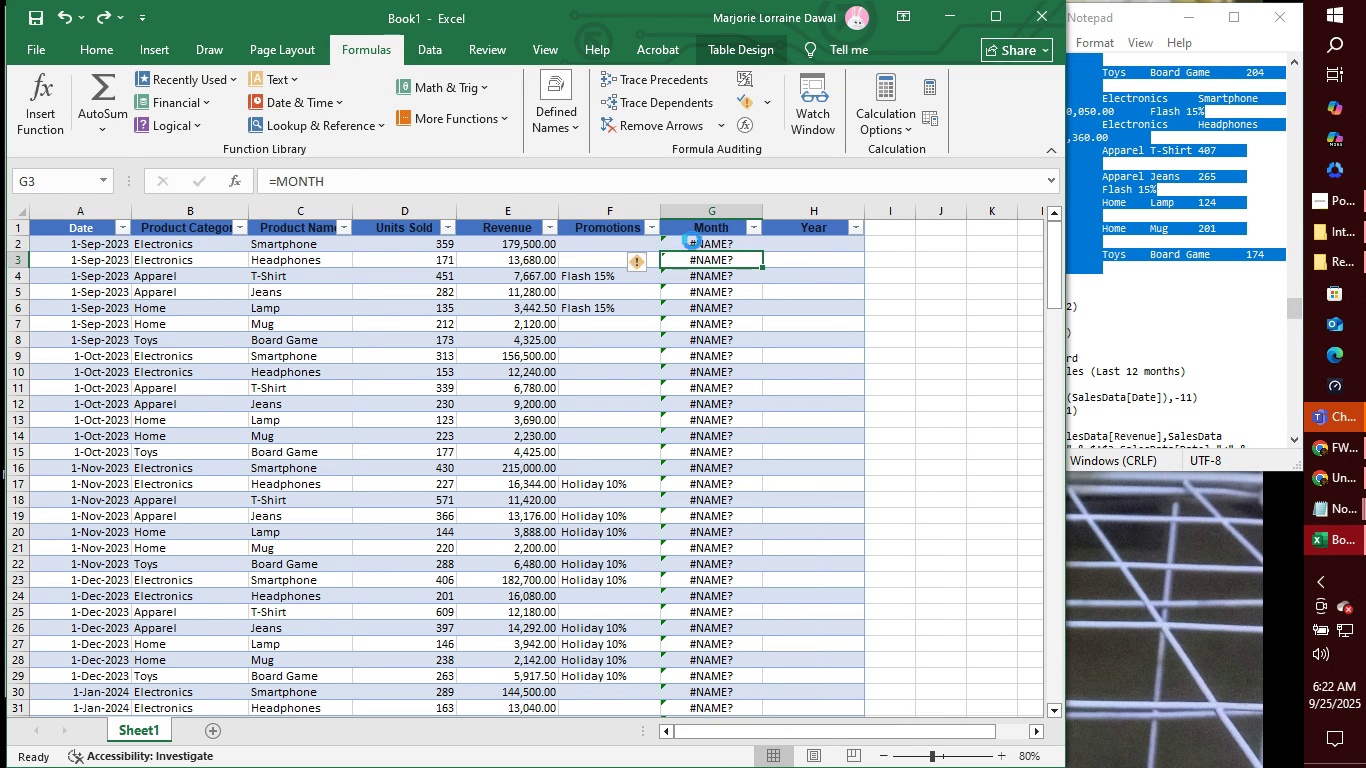 
key(Control+Z)
 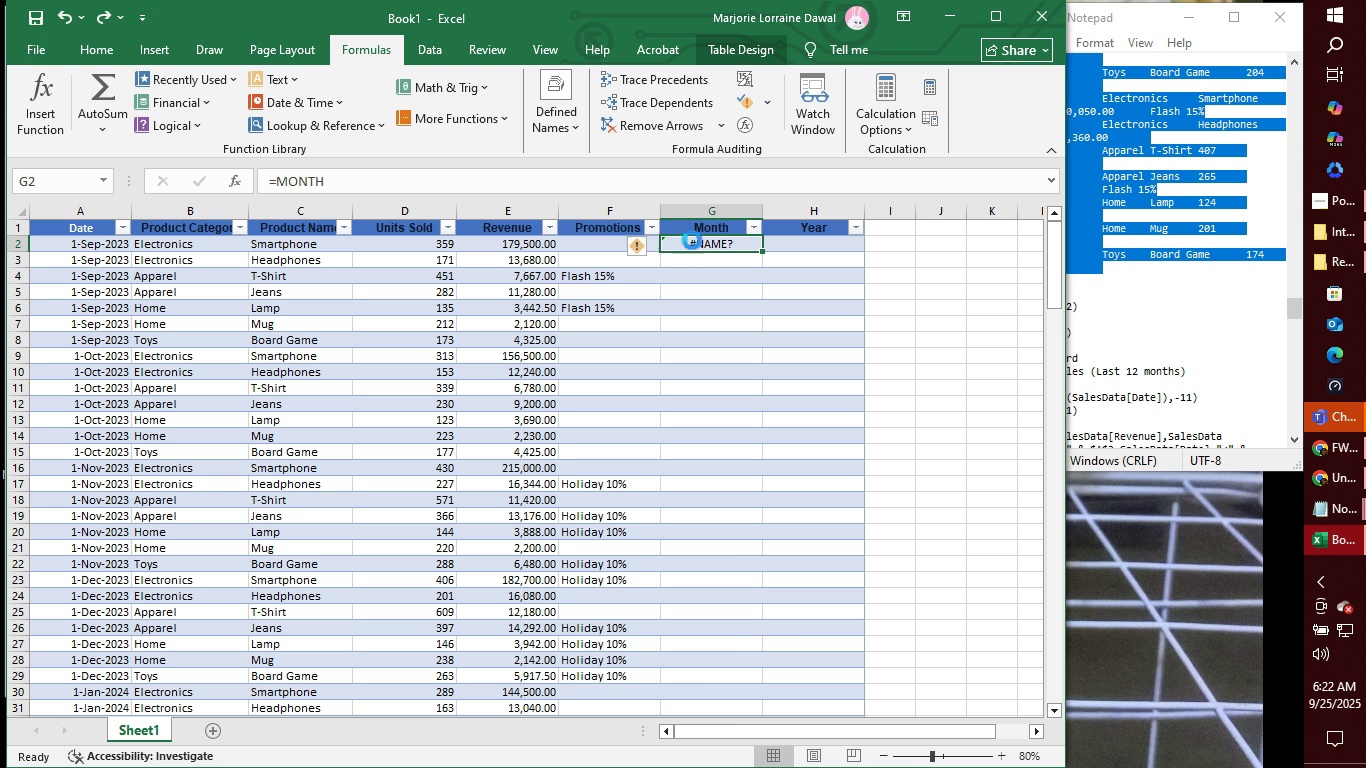 
key(Control+Z)
 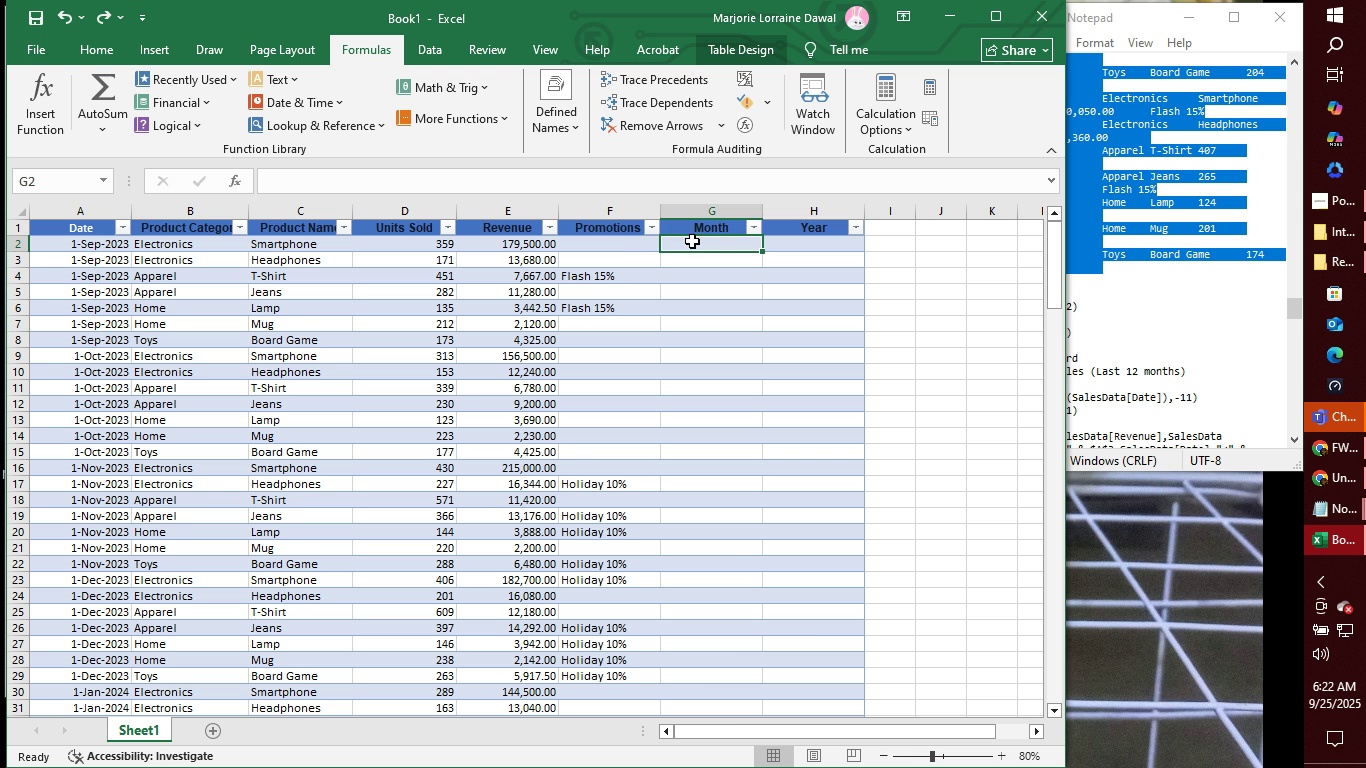 
left_click([692, 242])
 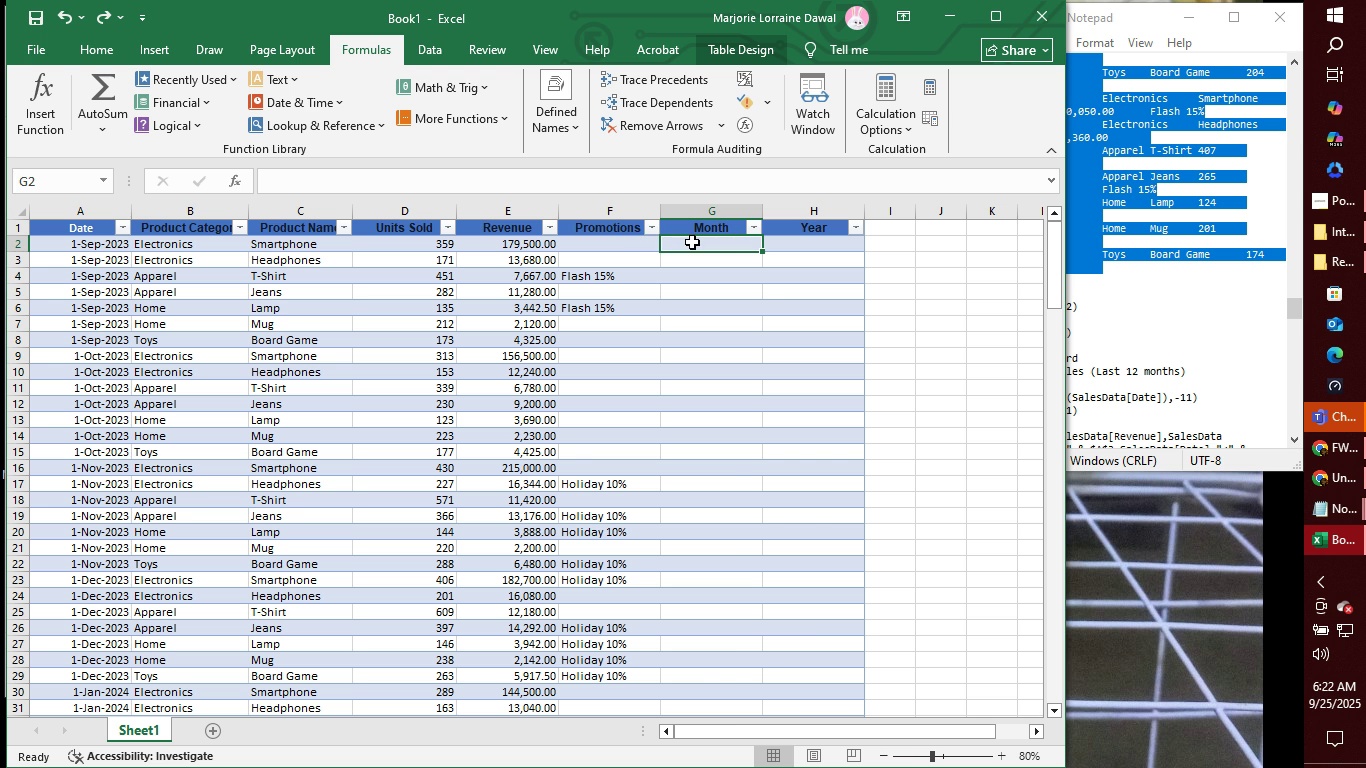 
right_click([692, 242])
 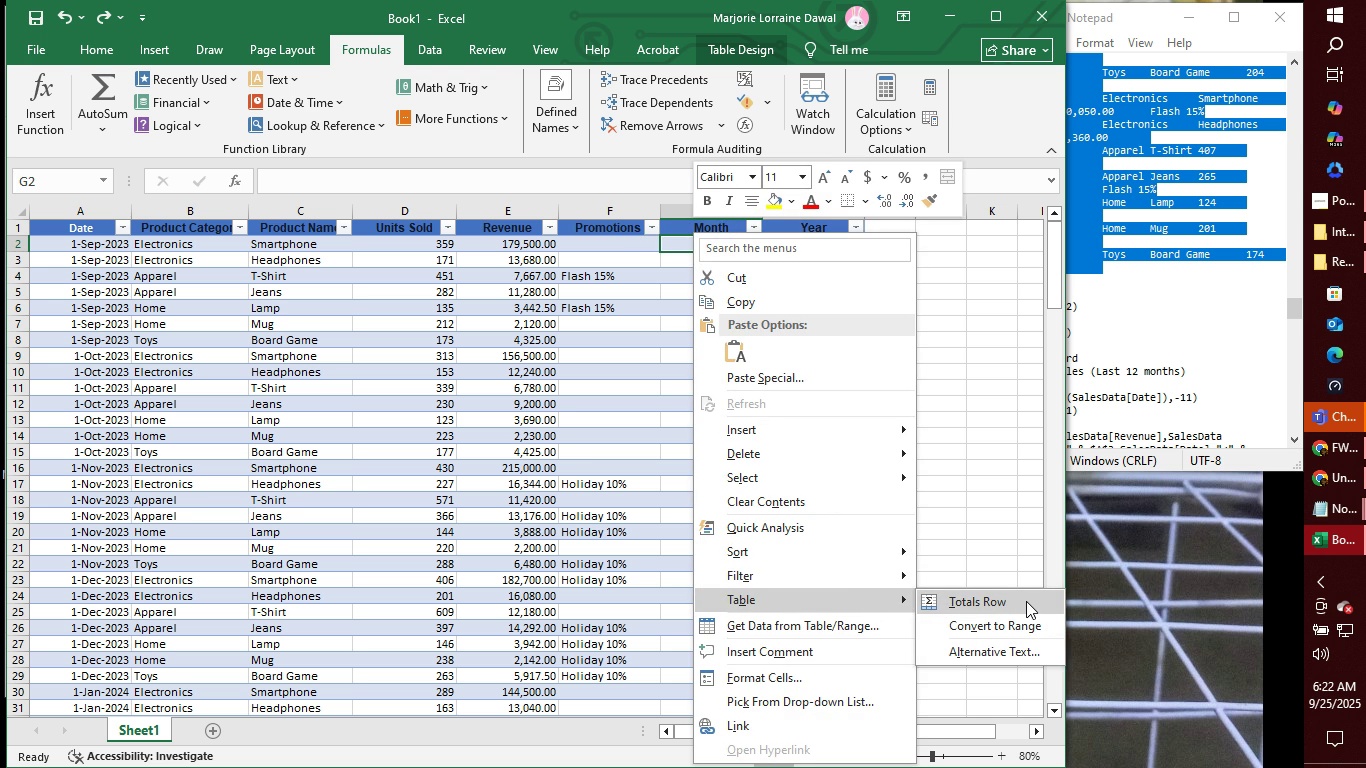 
wait(8.34)
 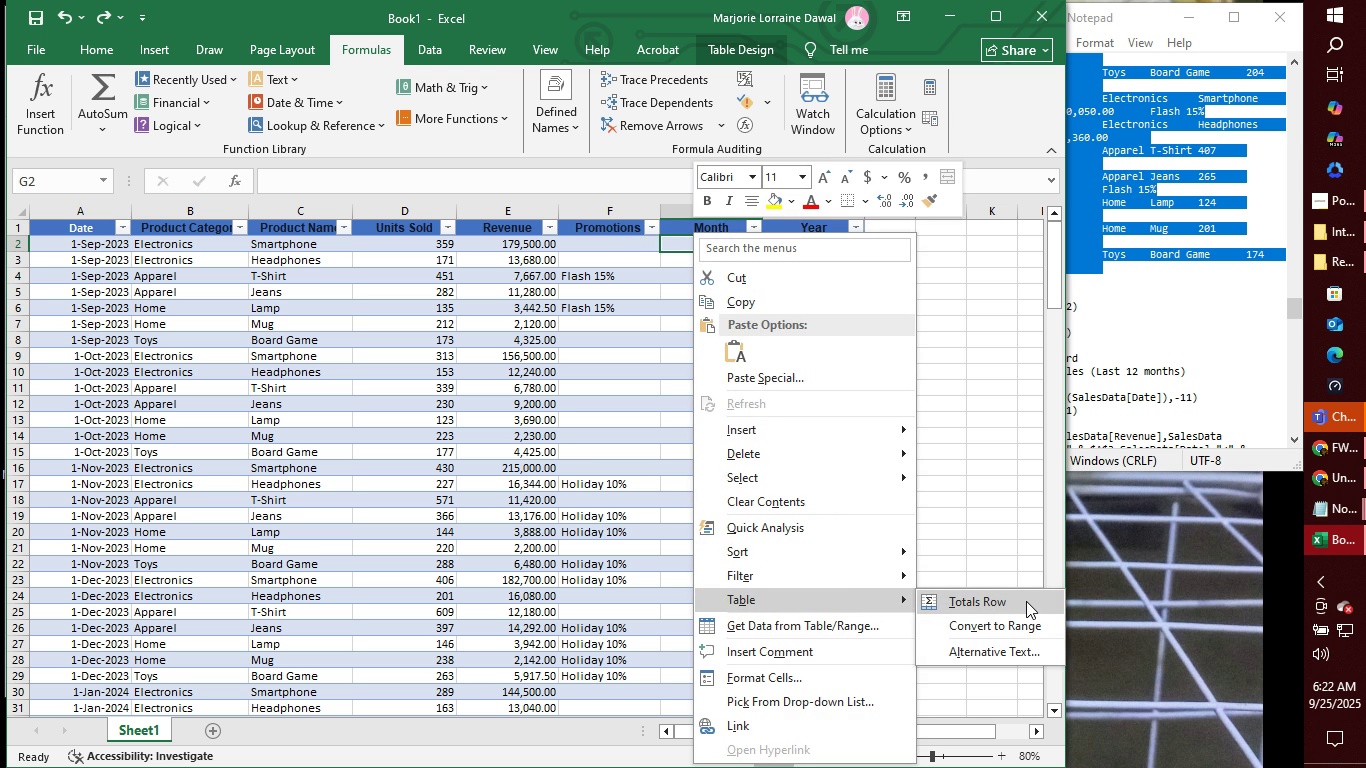 
left_click([880, 634])
 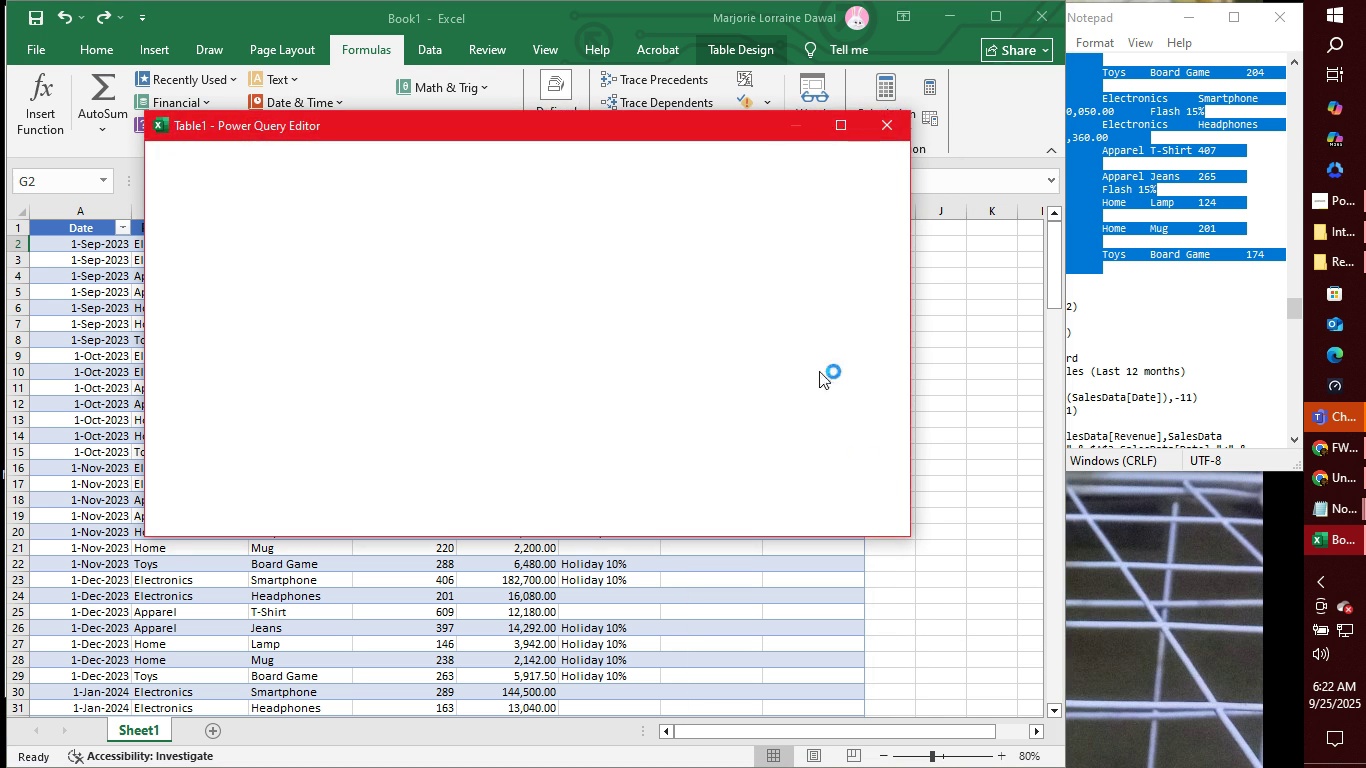 
mouse_move([701, 404])
 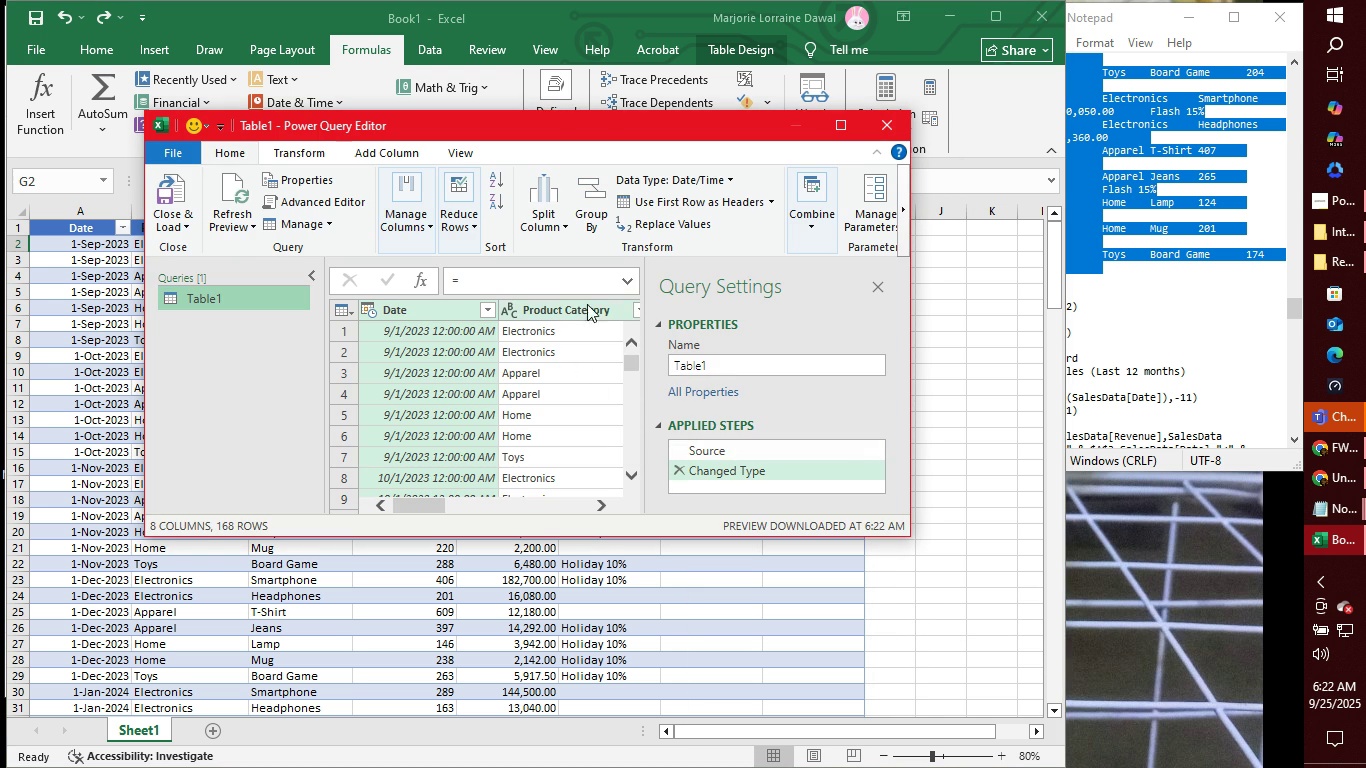 
left_click([621, 275])
 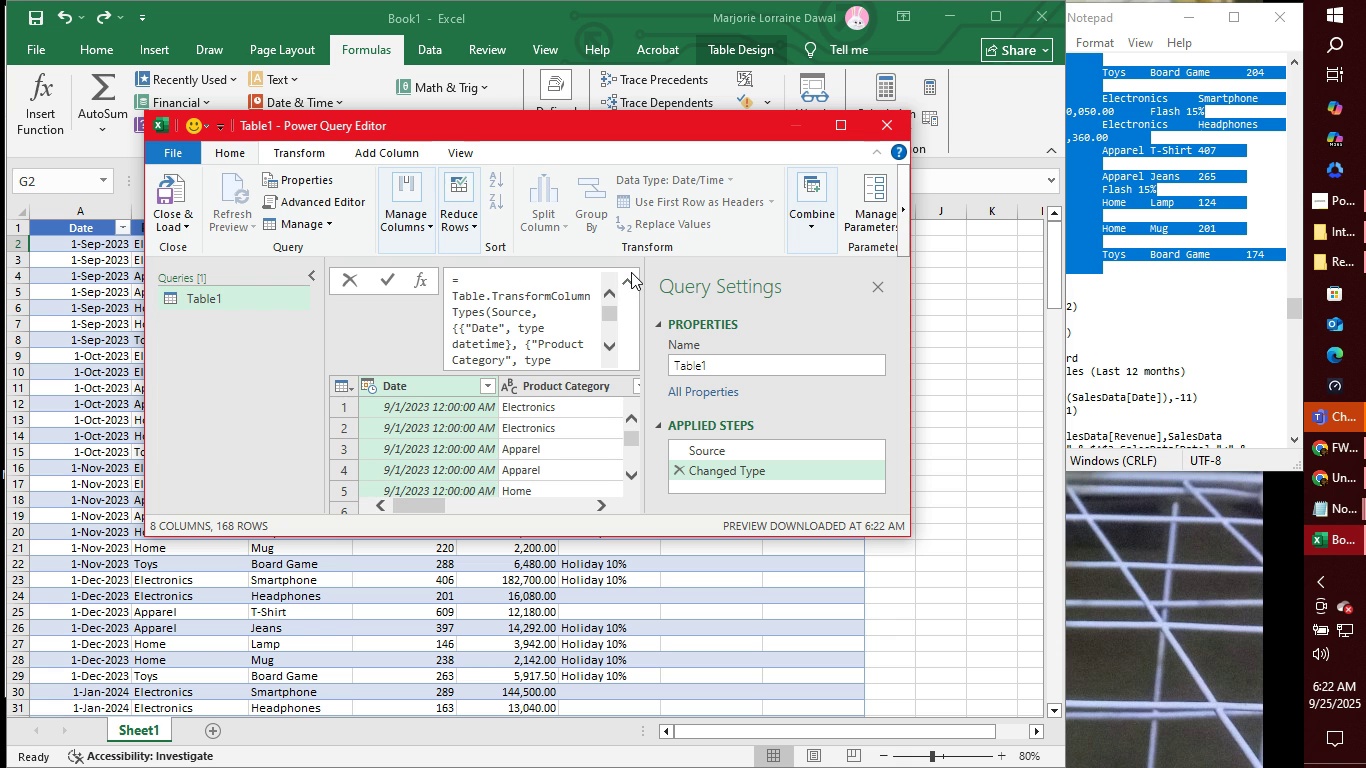 
left_click([631, 272])
 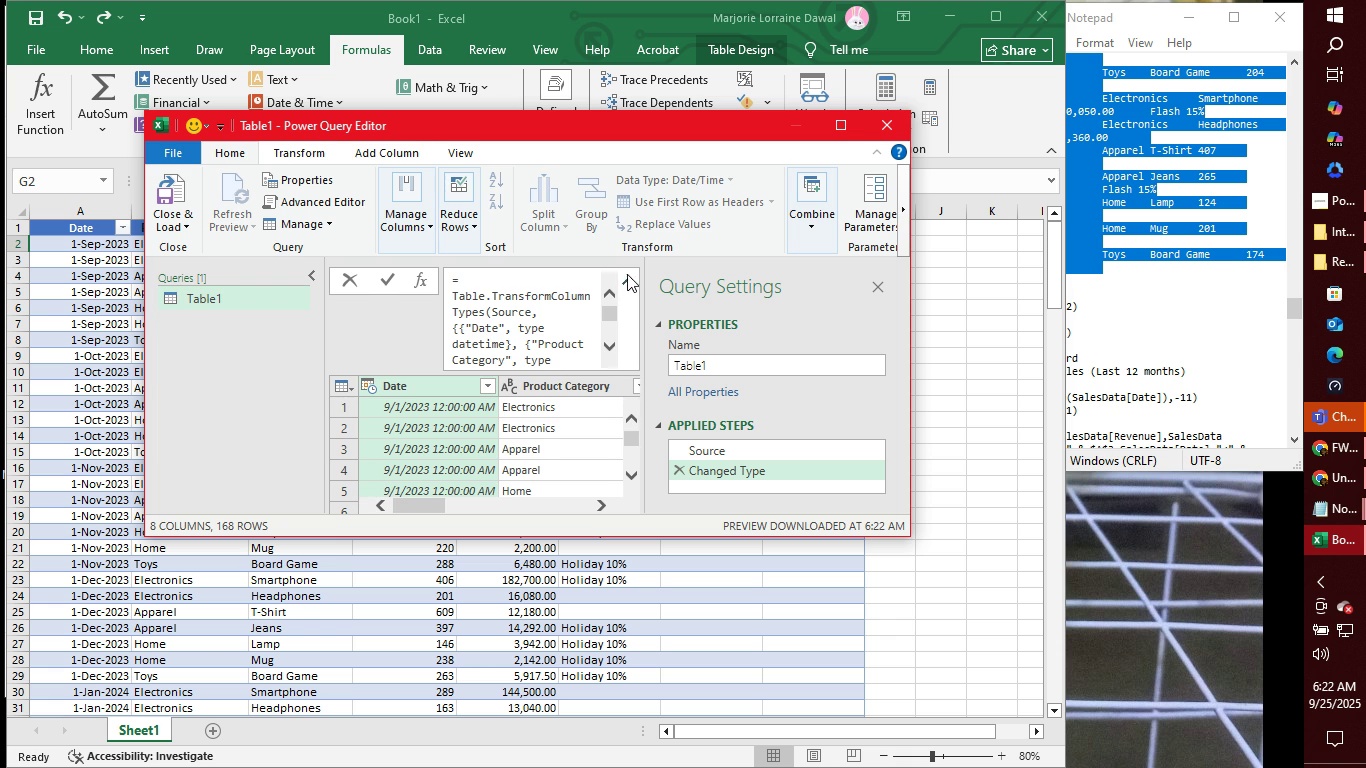 
left_click([627, 274])
 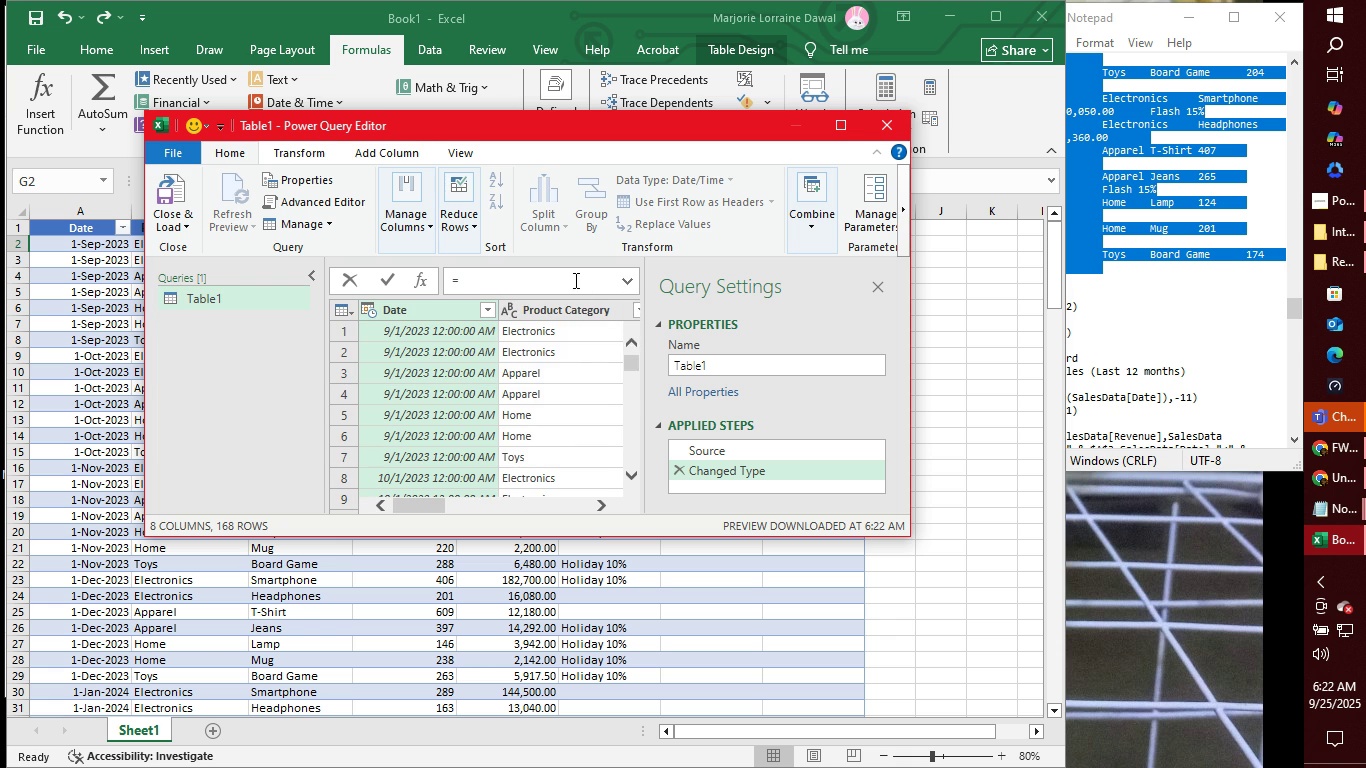 
left_click([573, 279])
 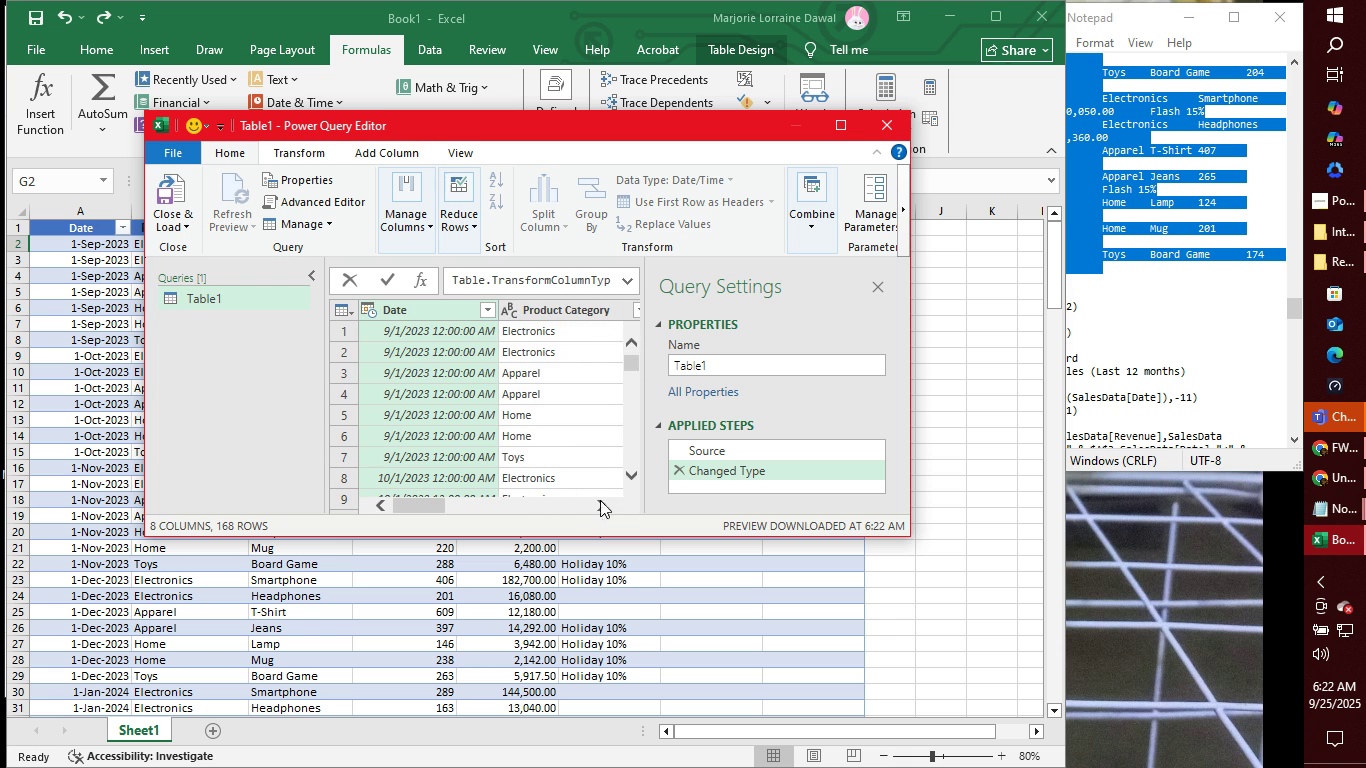 
left_click([599, 504])